 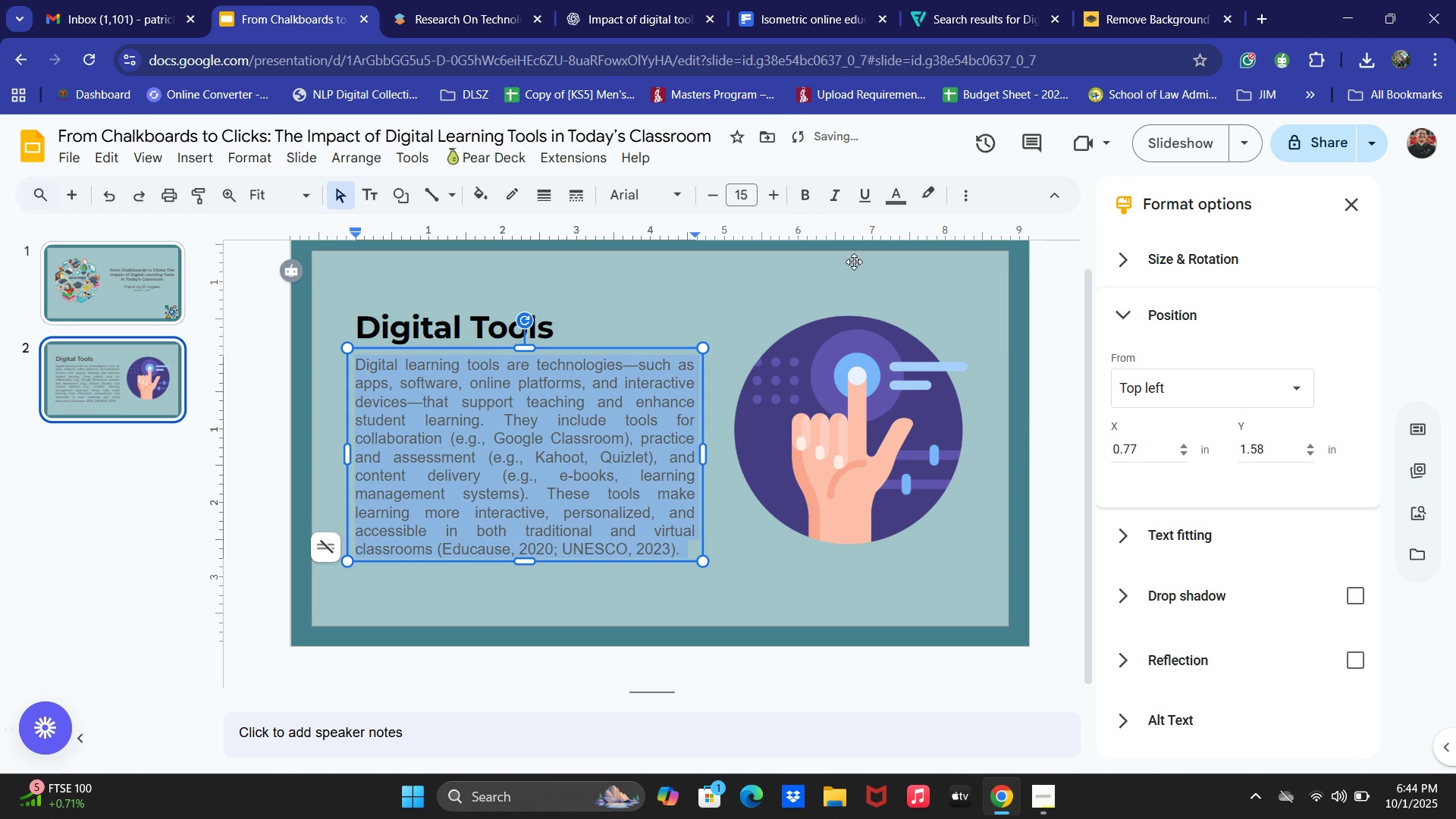 
left_click([895, 190])
 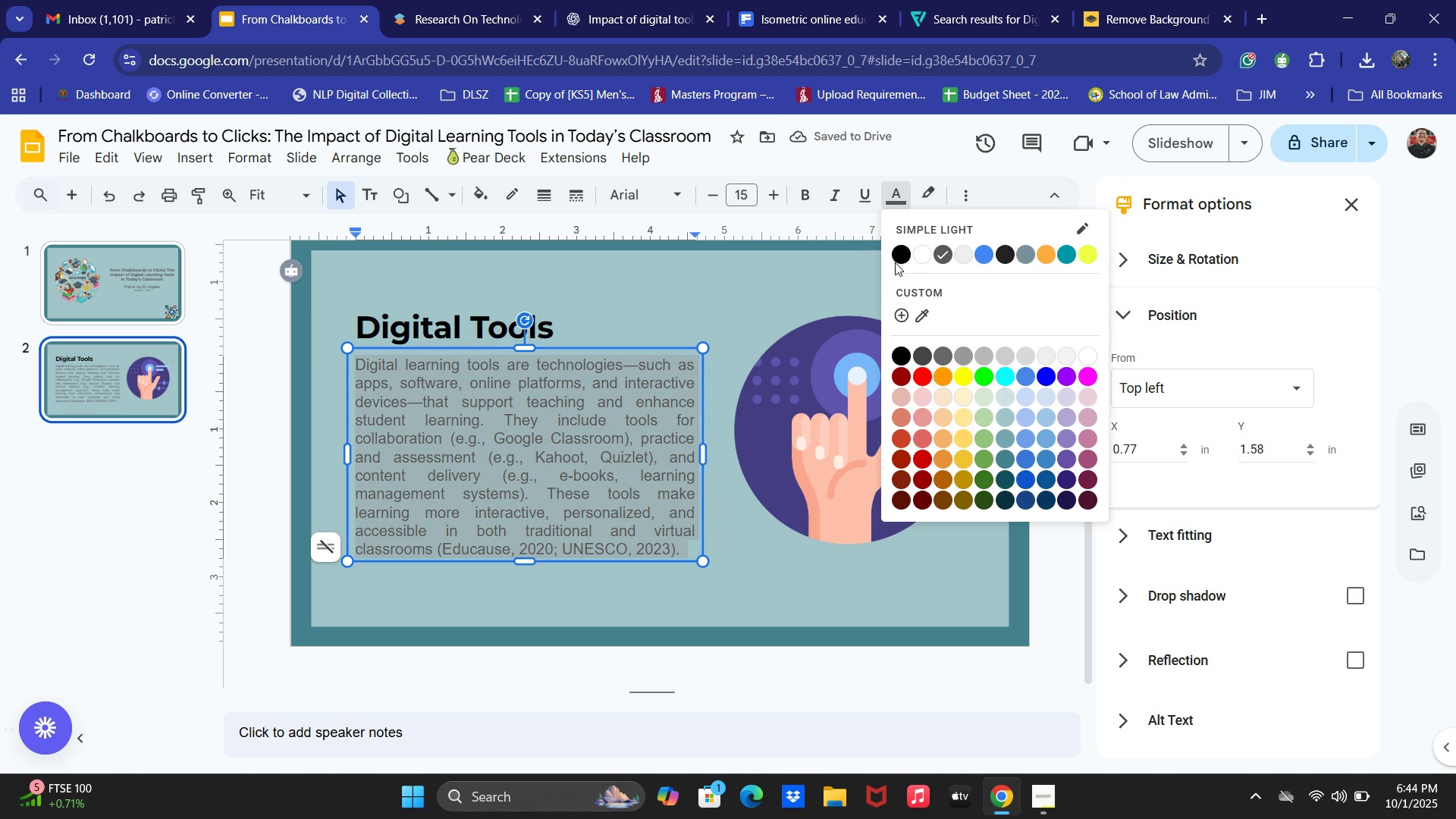 
left_click([895, 260])
 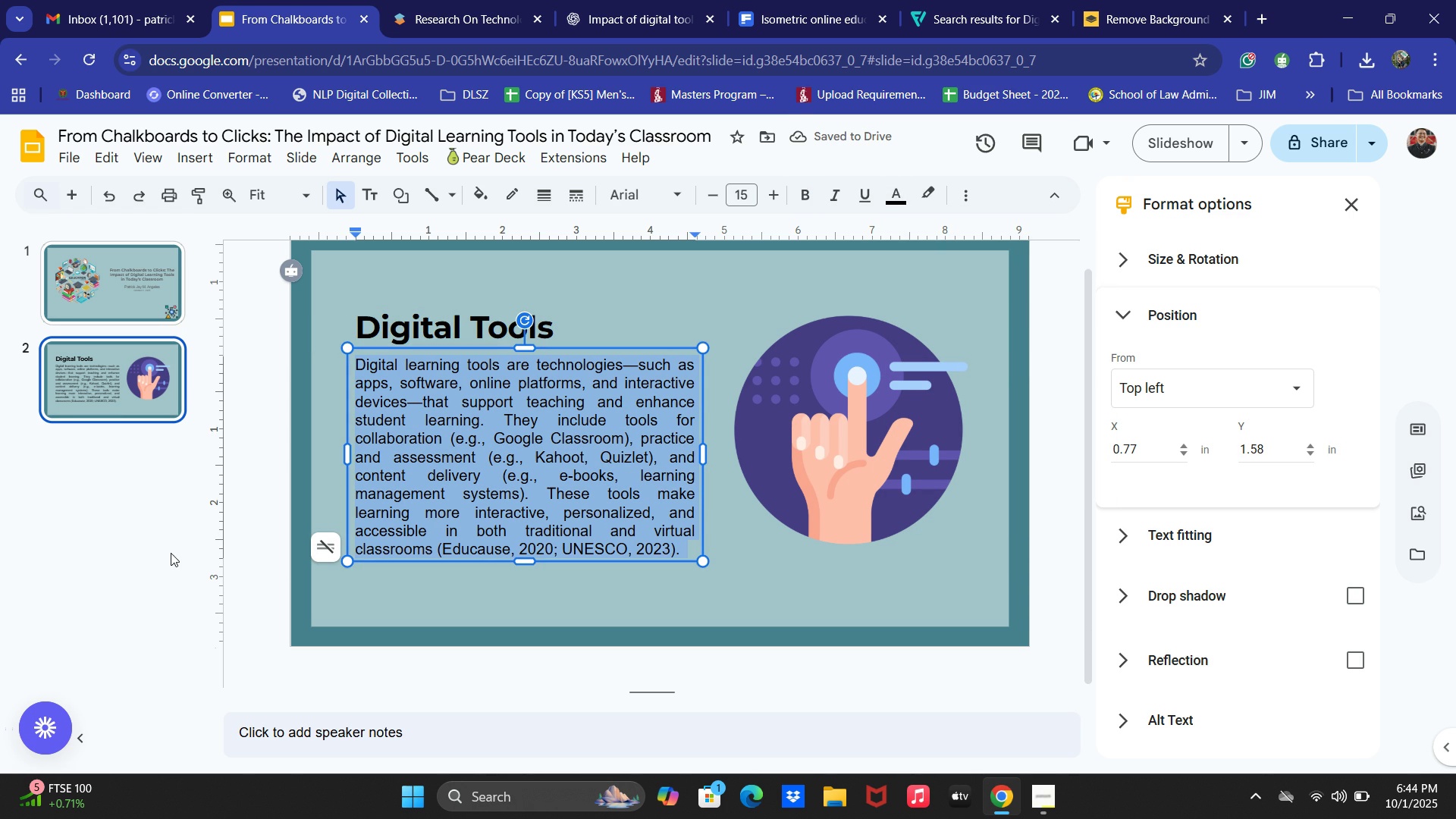 
left_click([118, 582])
 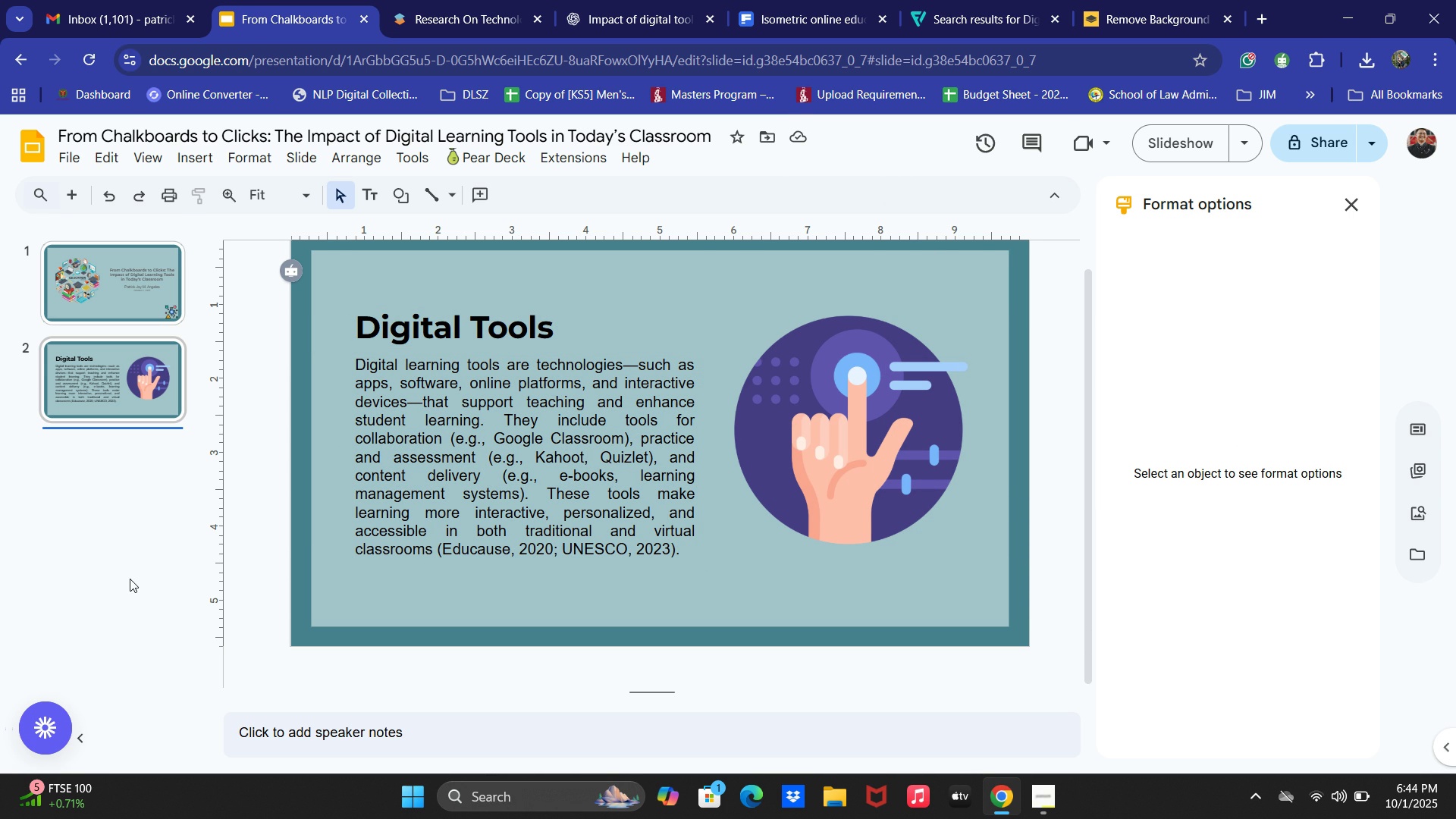 
mouse_move([170, 555])
 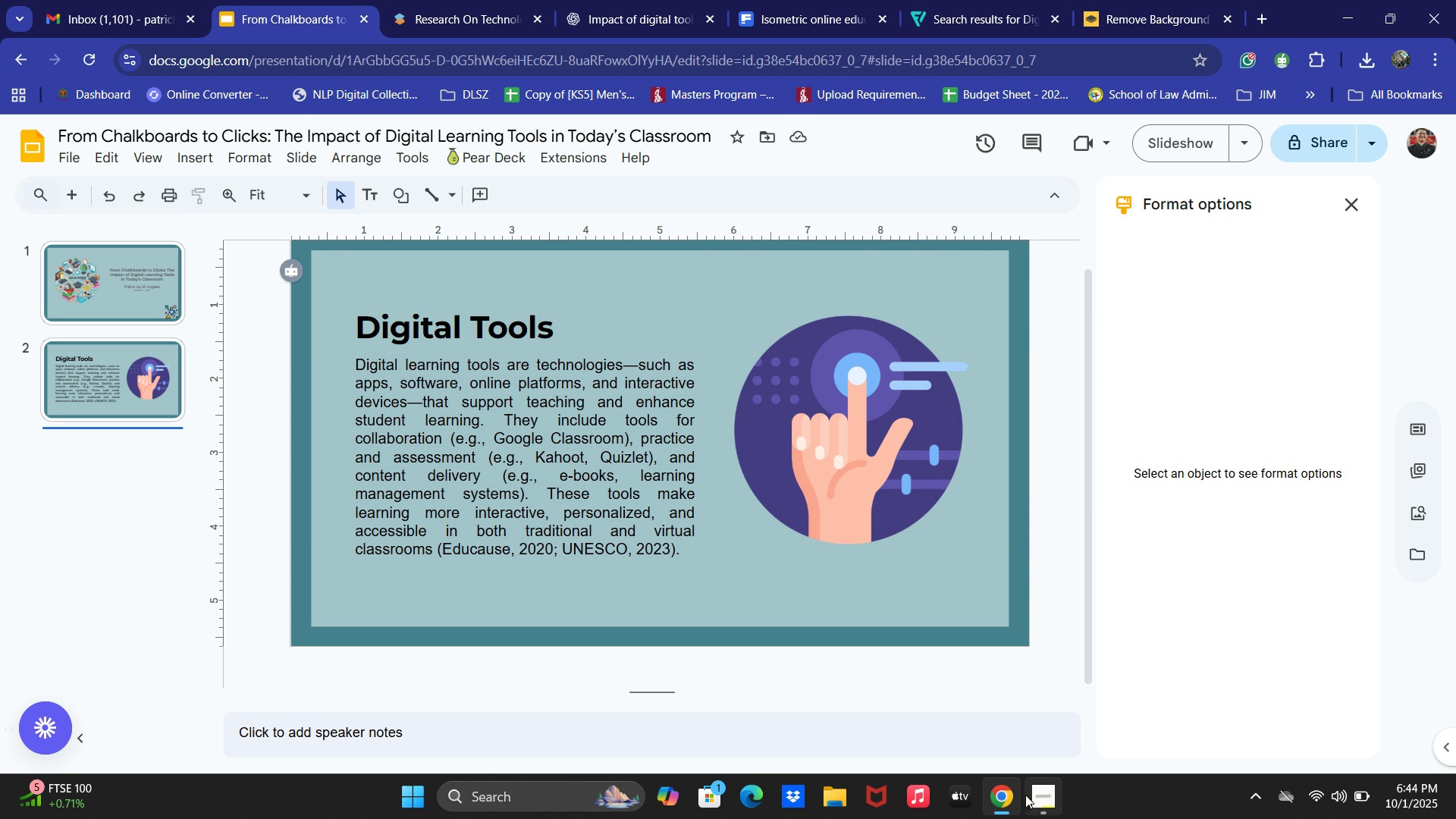 
left_click([1032, 792])
 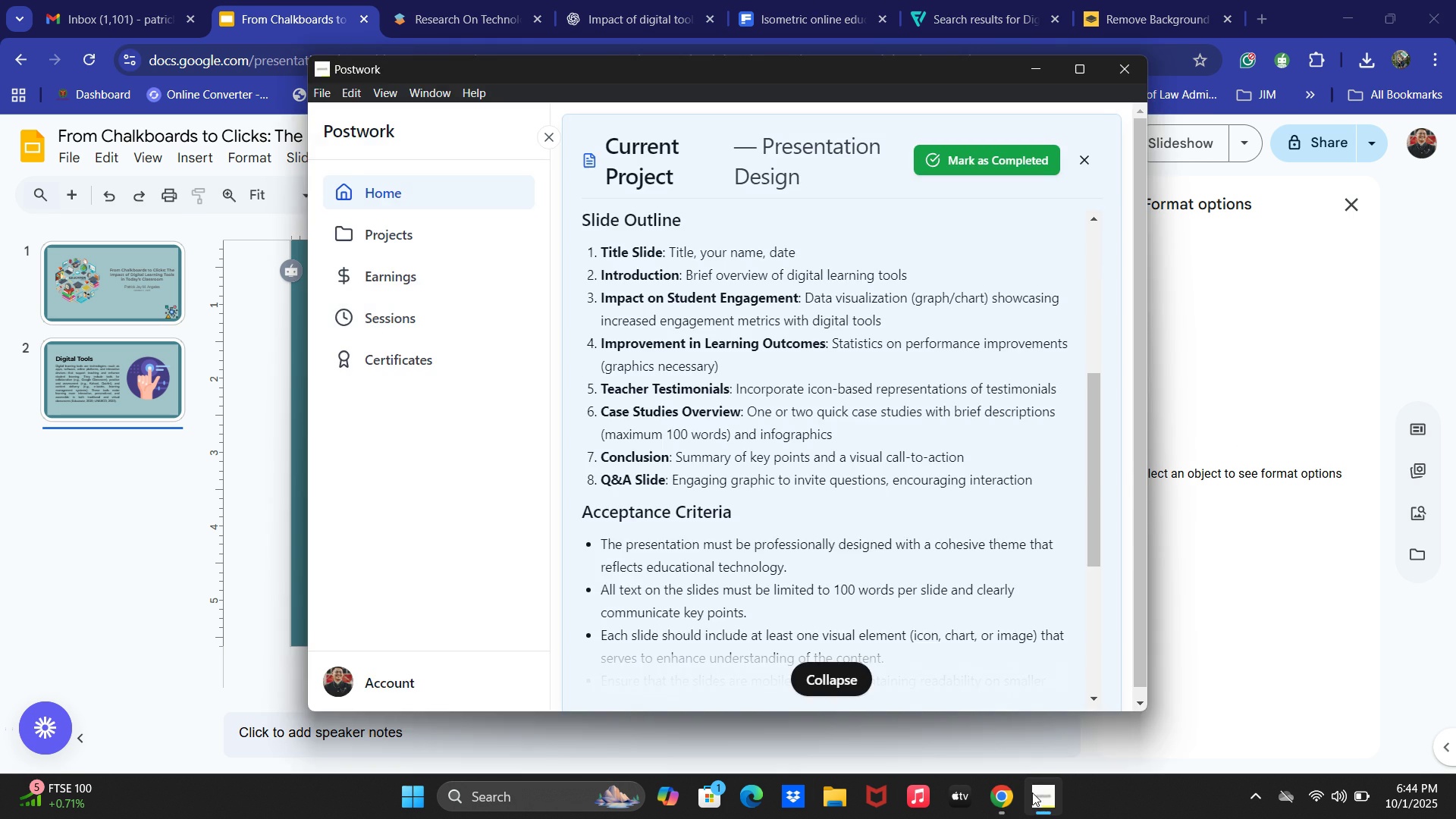 
left_click([1032, 792])
 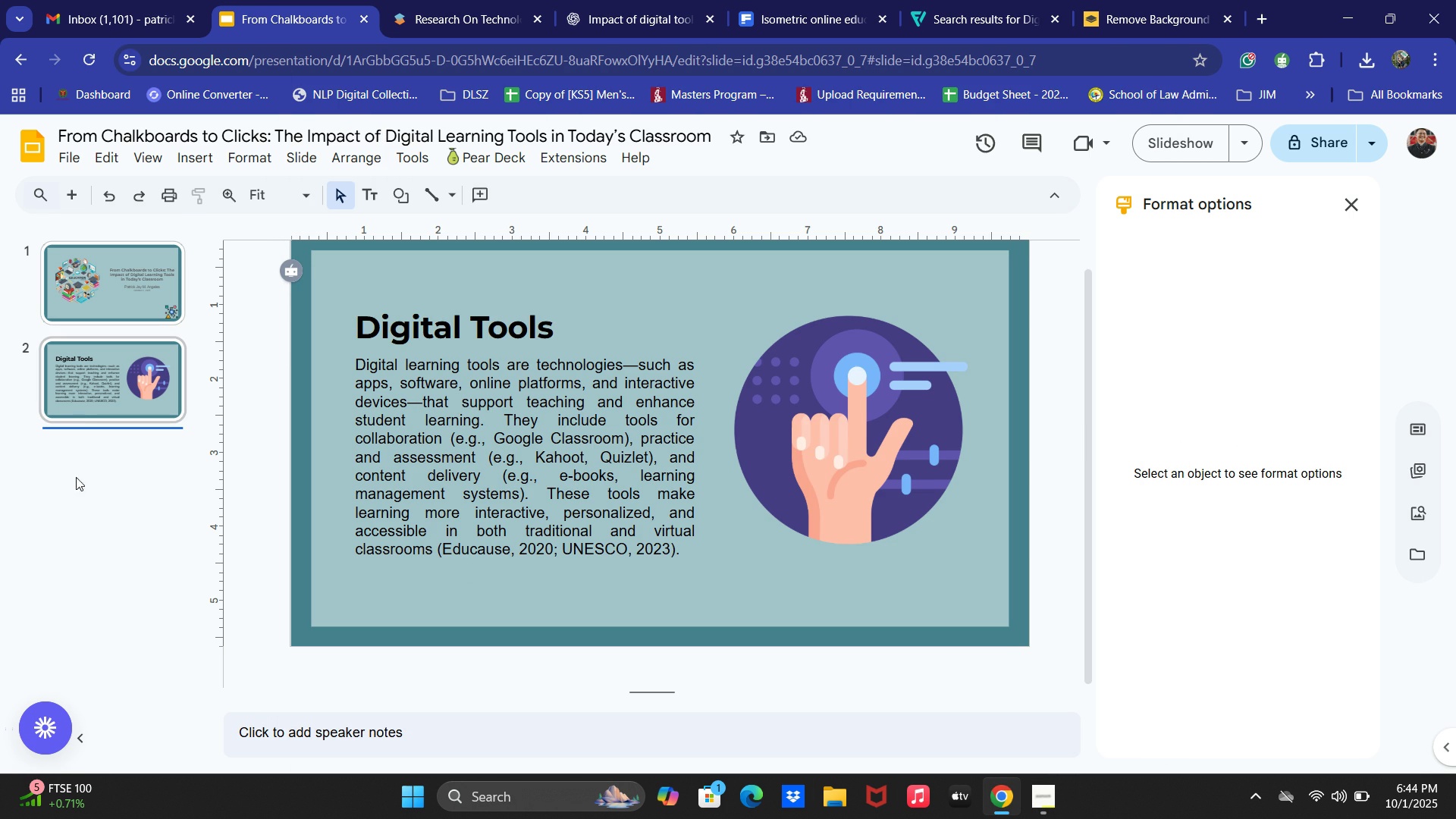 
left_click([81, 409])